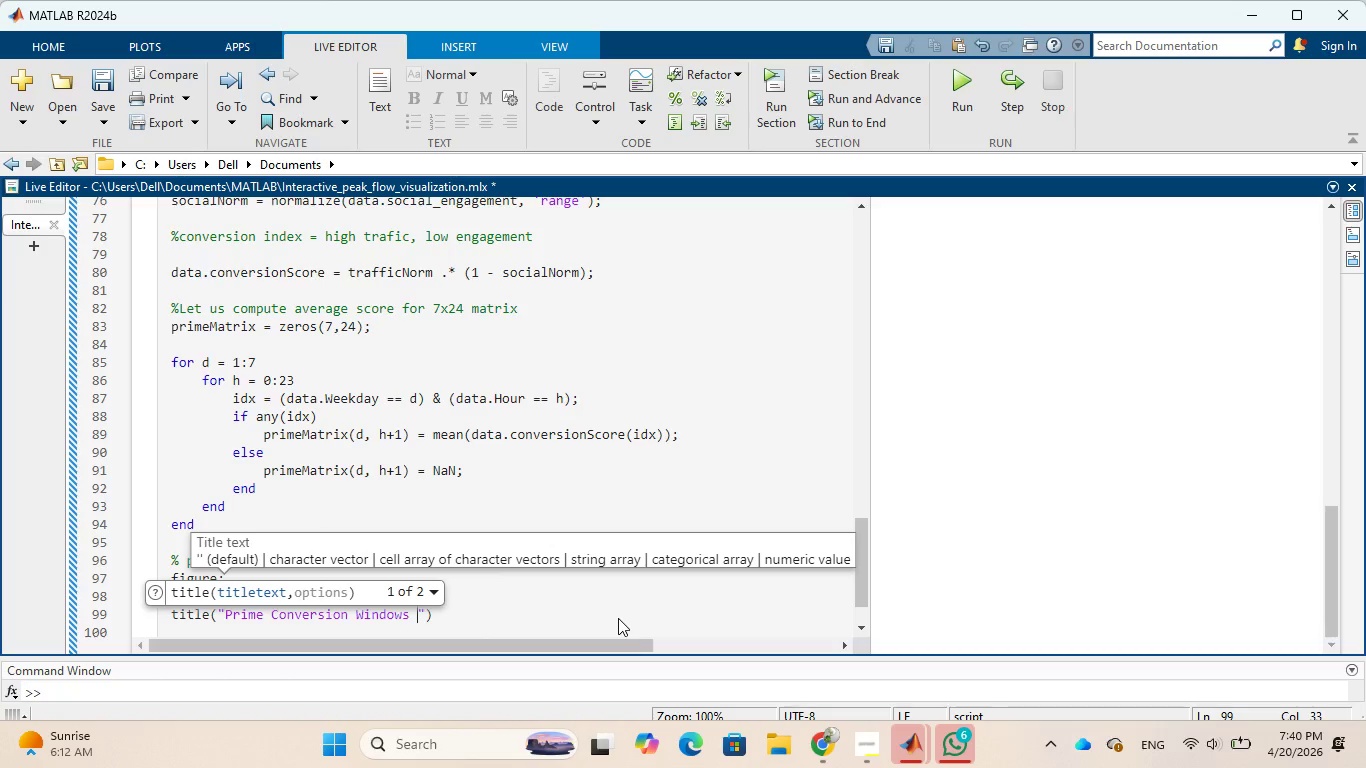 
wait(7.2)
 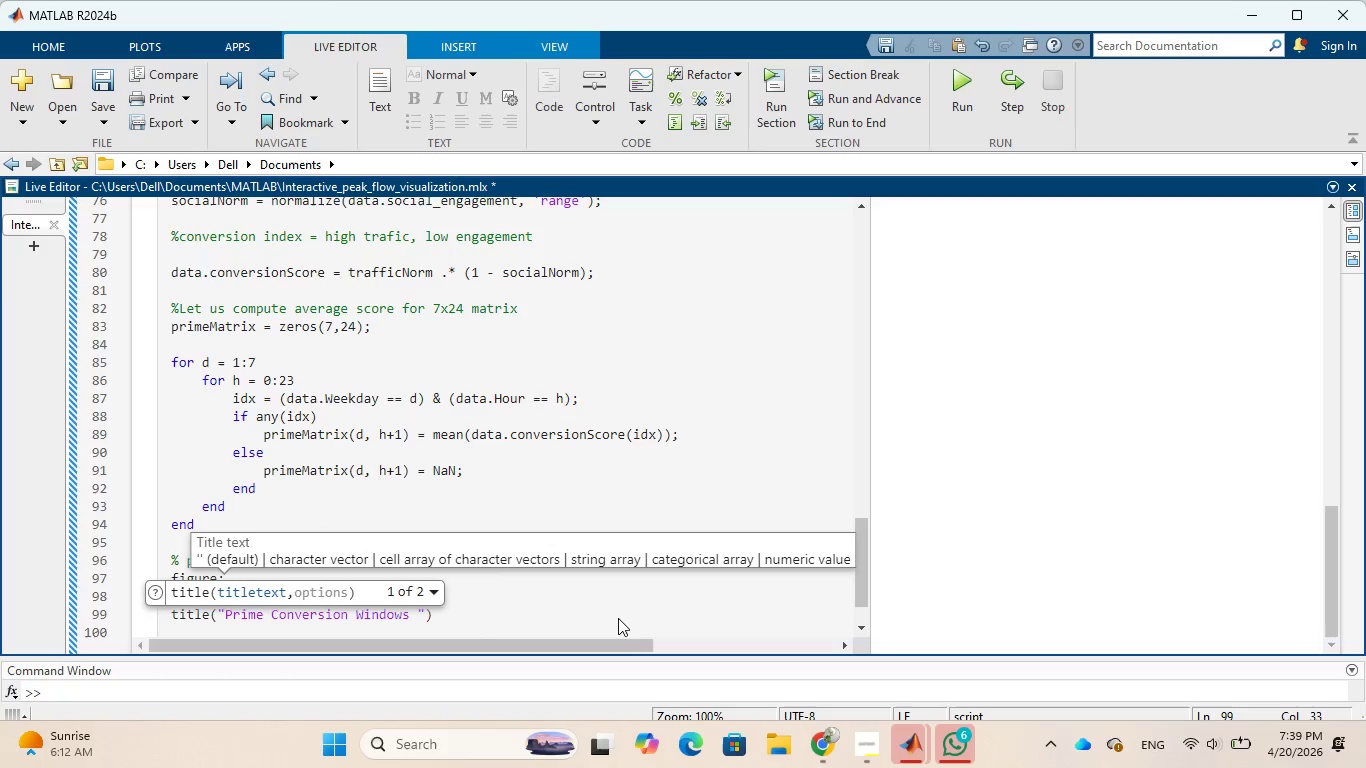 
type((High traffic )
 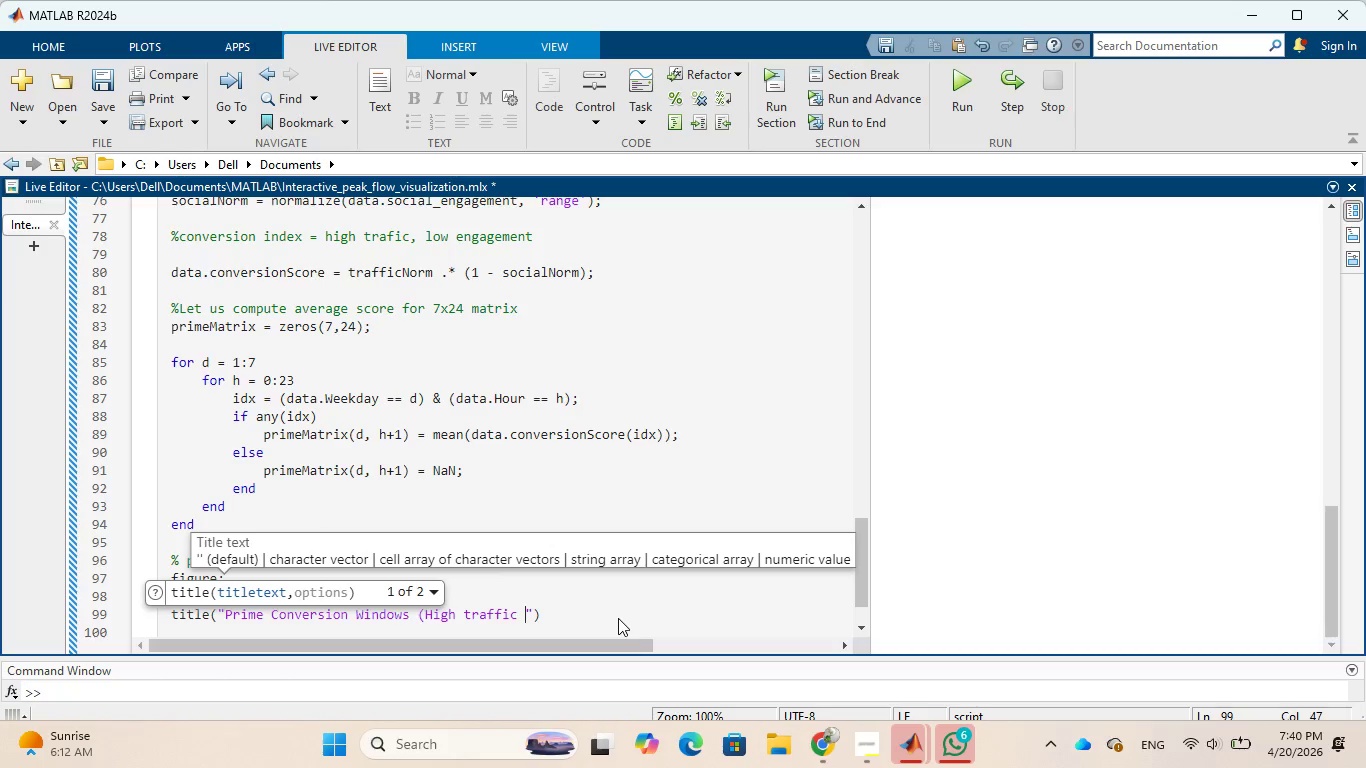 
wait(5.05)
 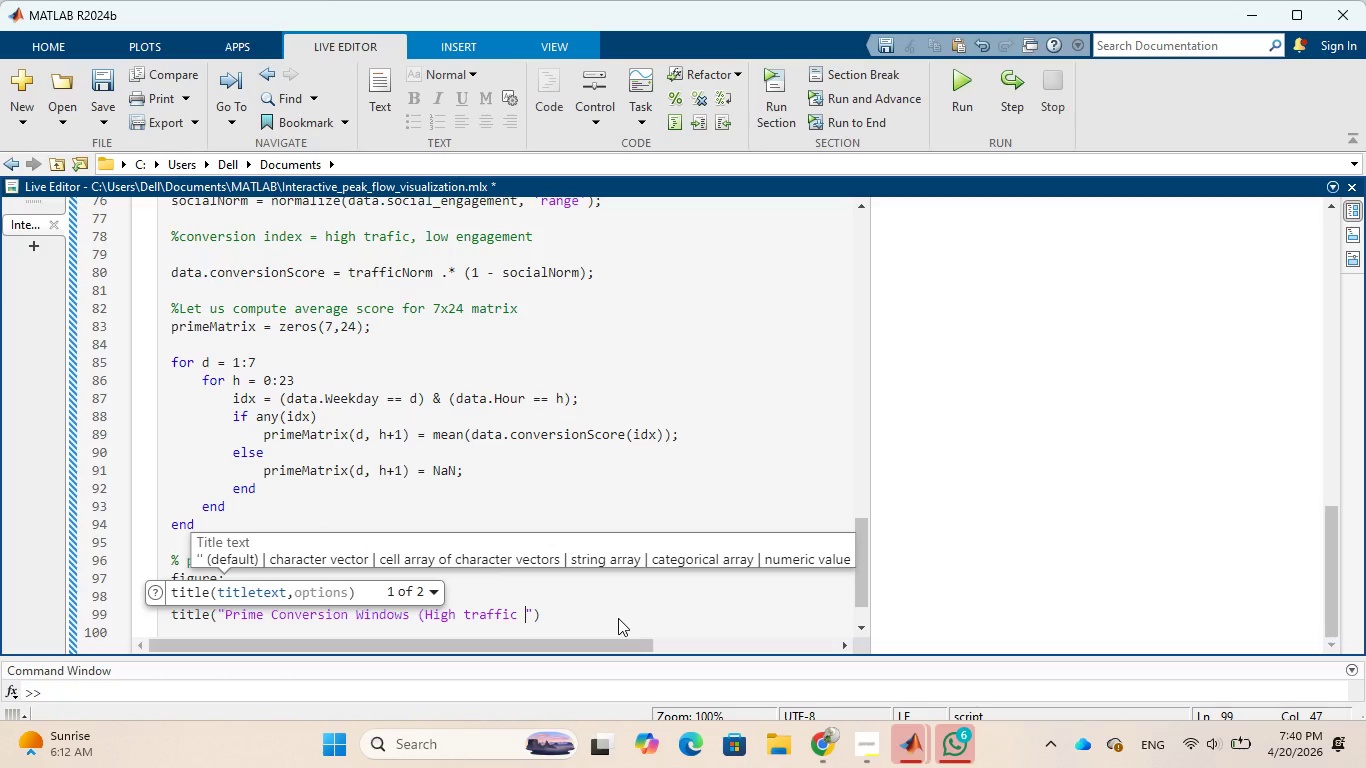 
type(+ Low social engagement)
 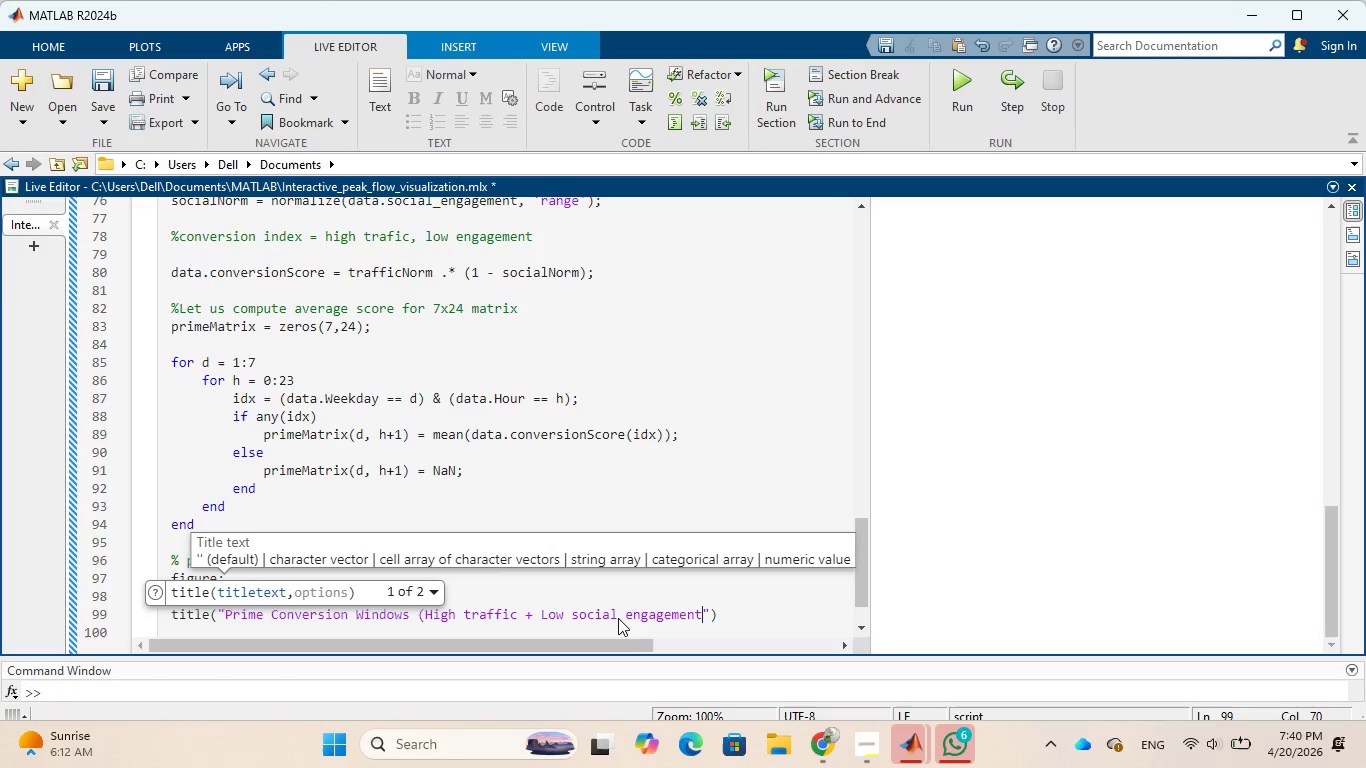 
wait(14.2)
 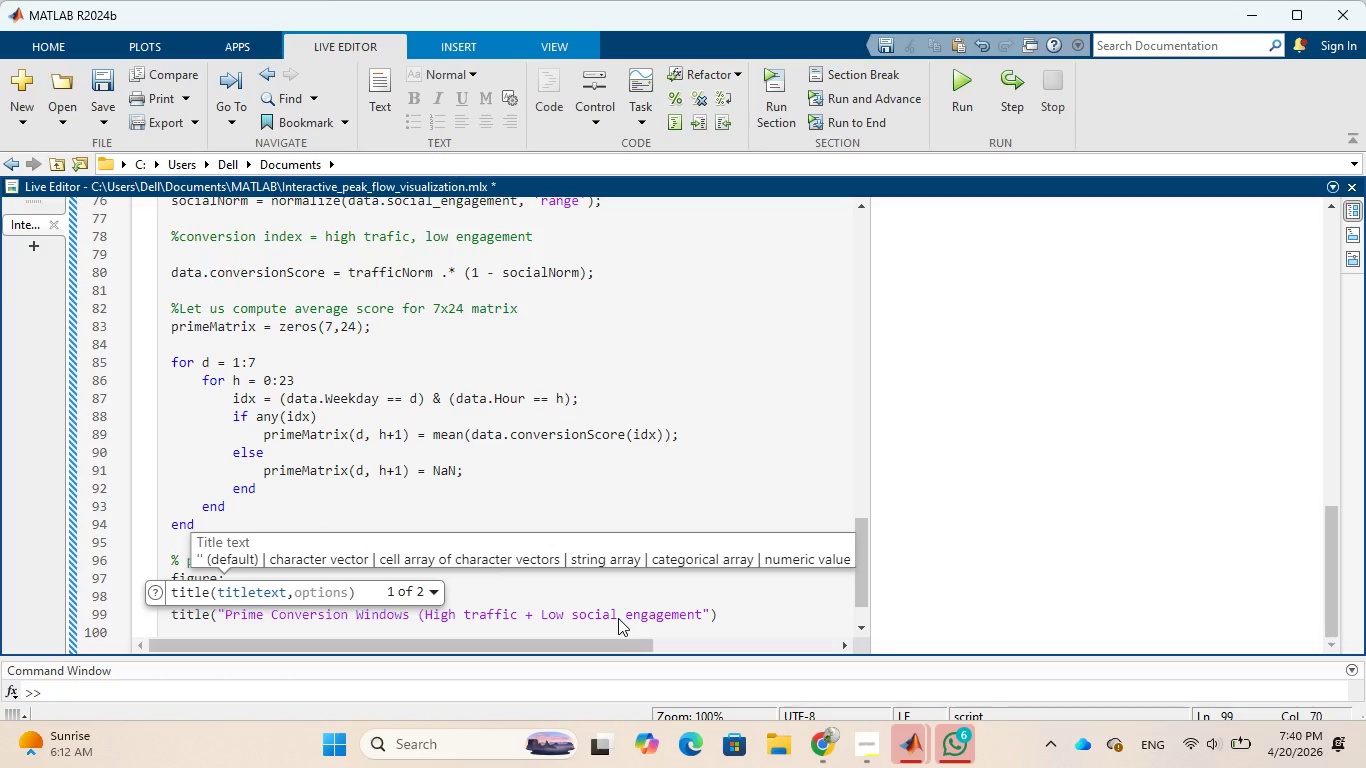 
key(Shift+0)
 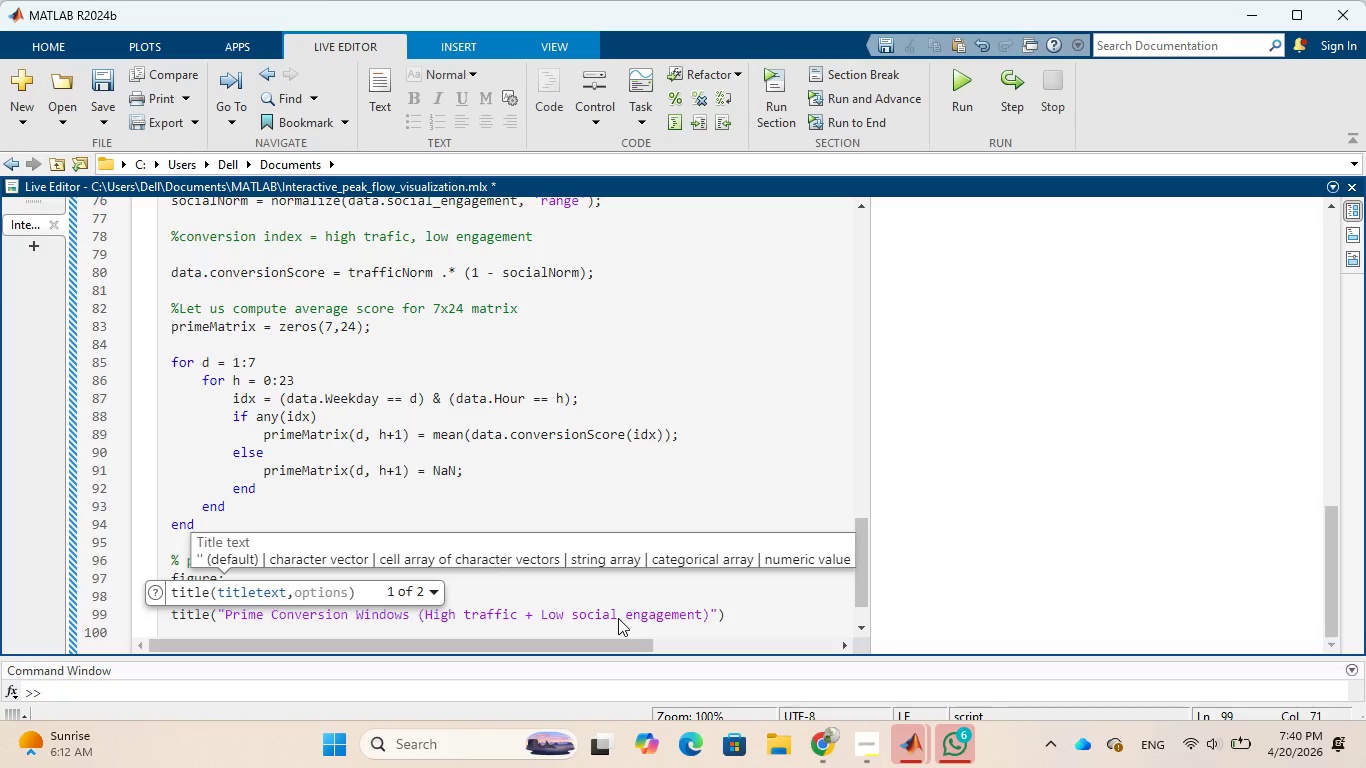 
key(ArrowRight)
 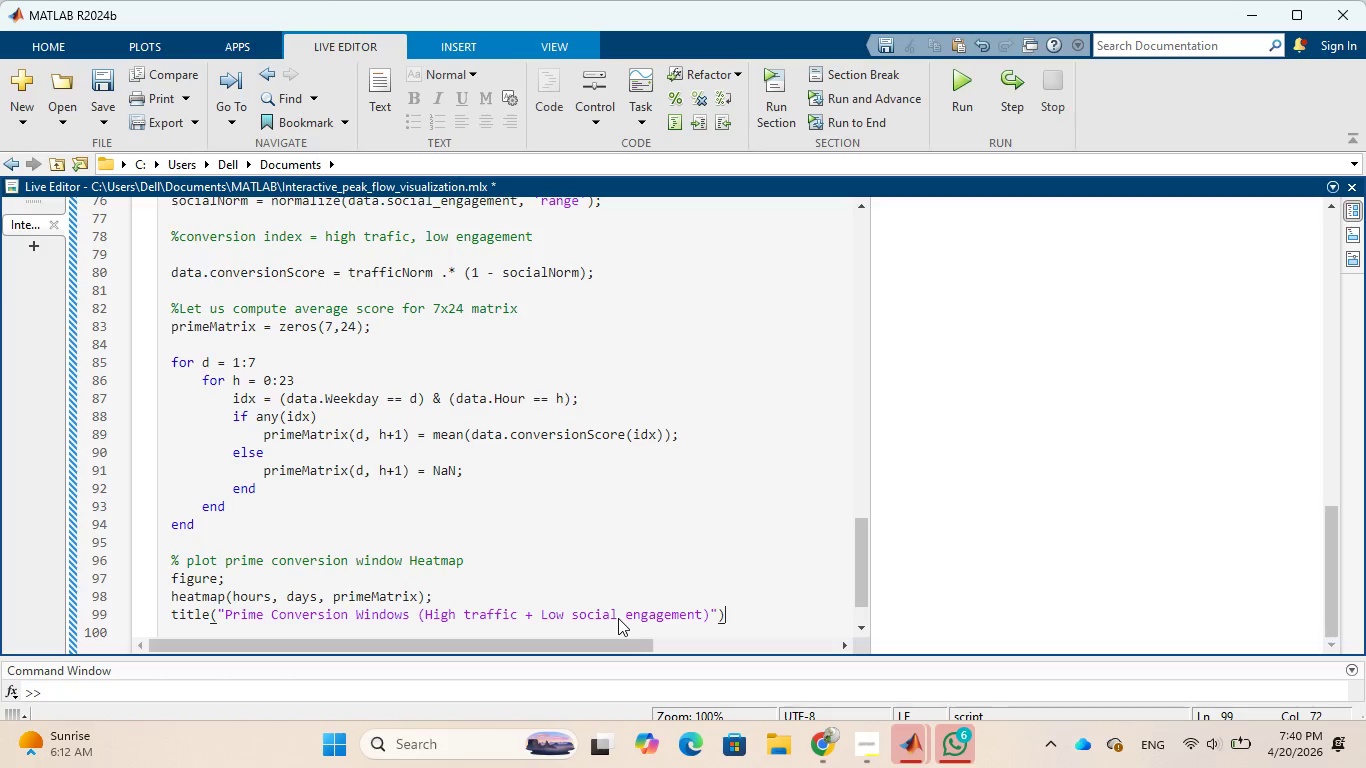 
key(ArrowRight)
 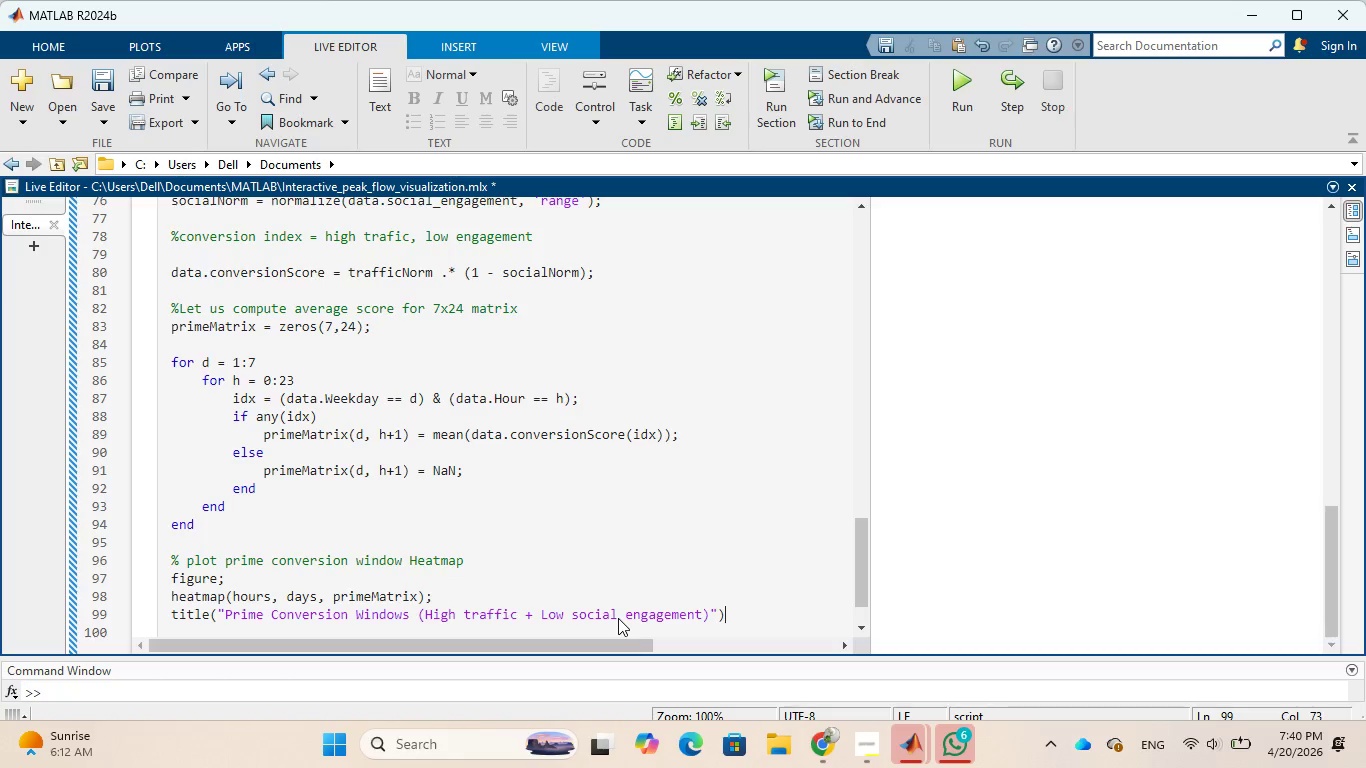 
key(Semicolon)
 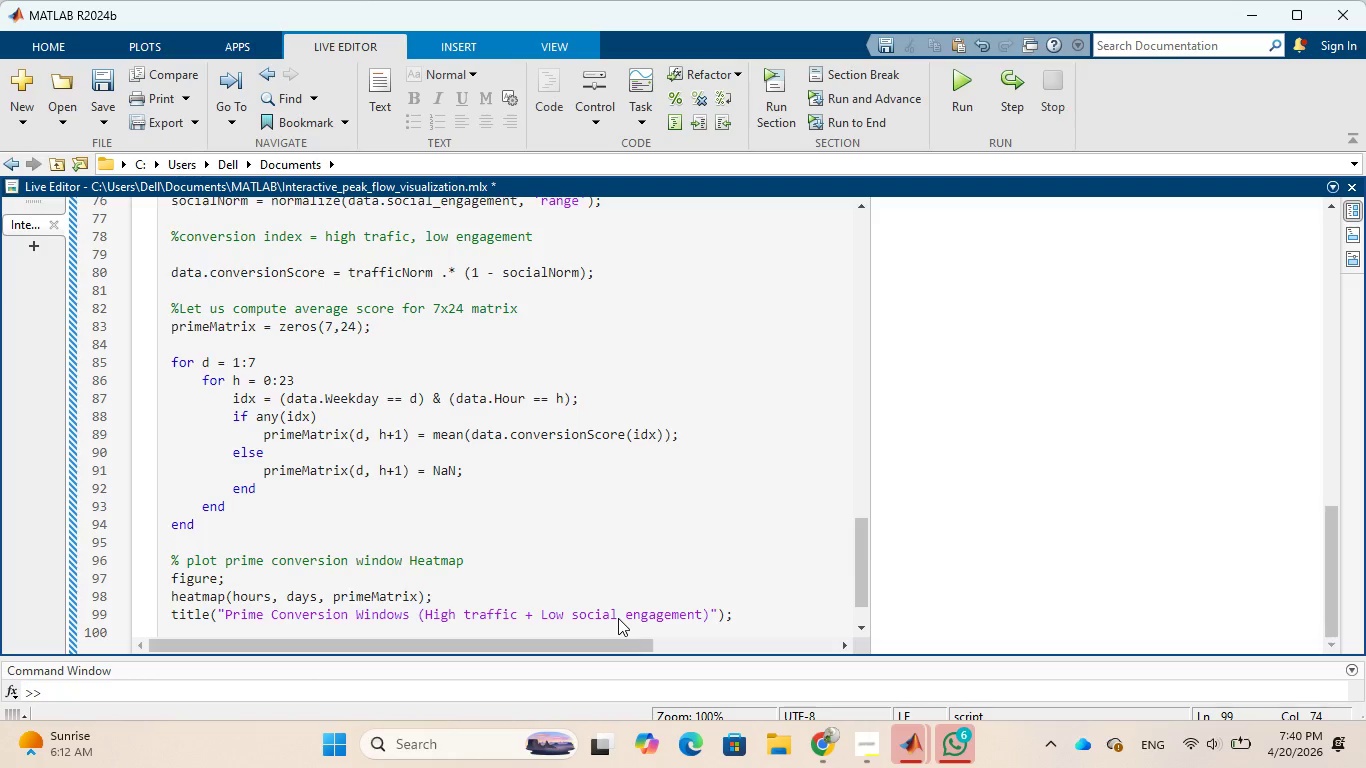 
key(Enter)
 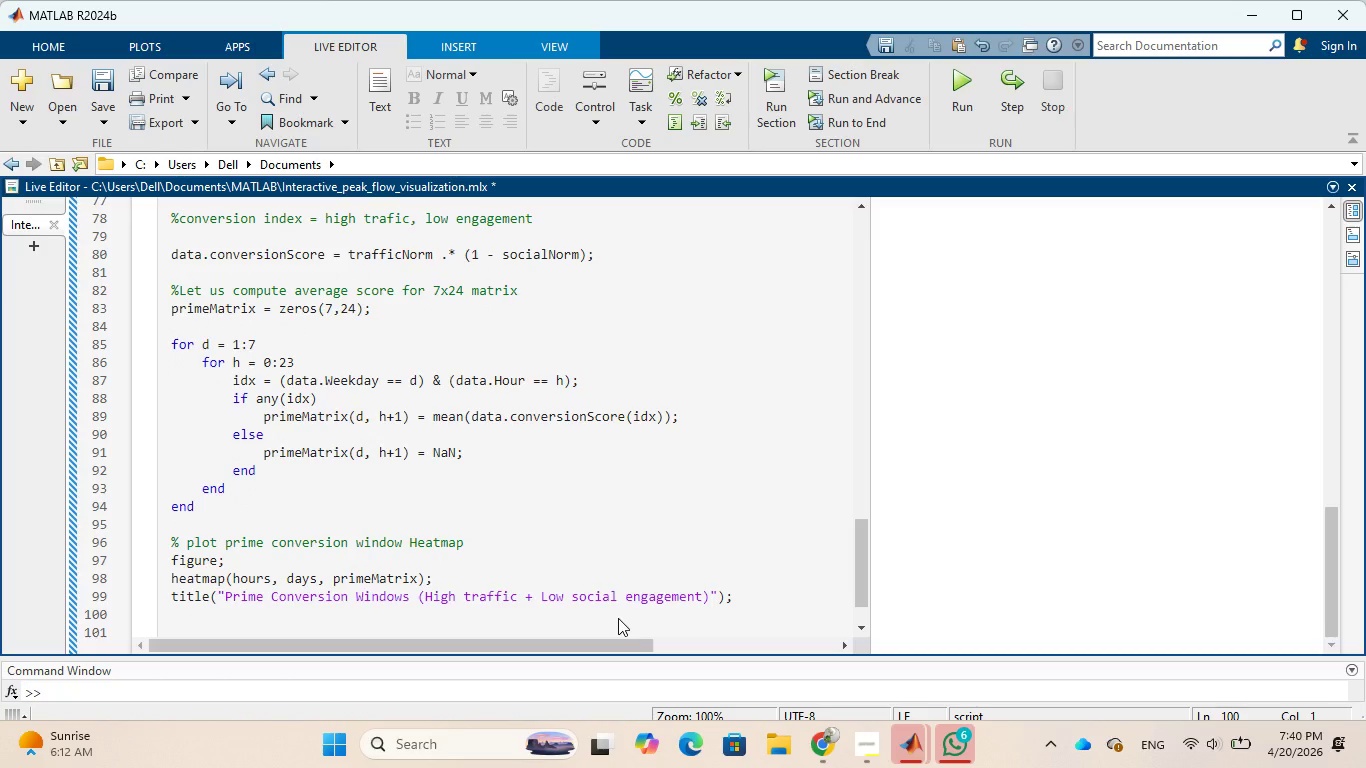 
wait(6.06)
 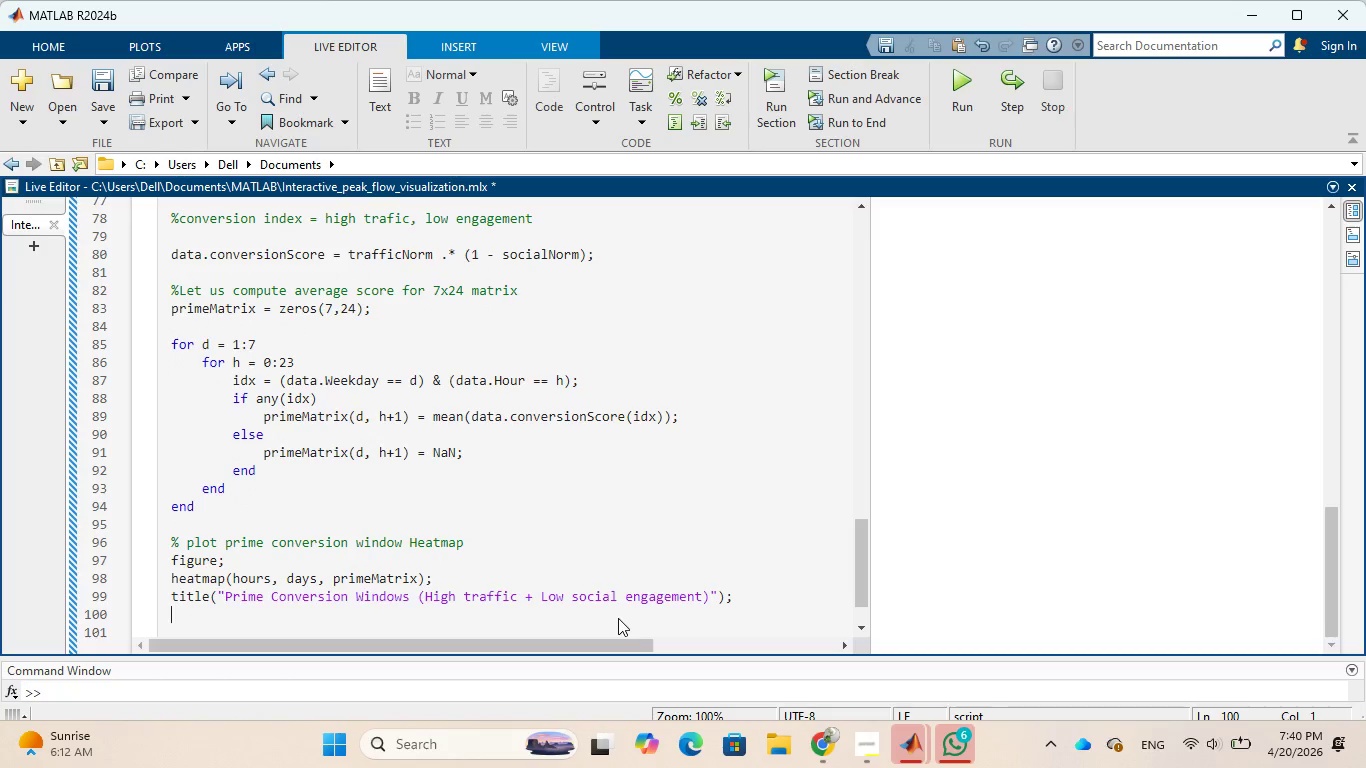 
type(xlabel)
 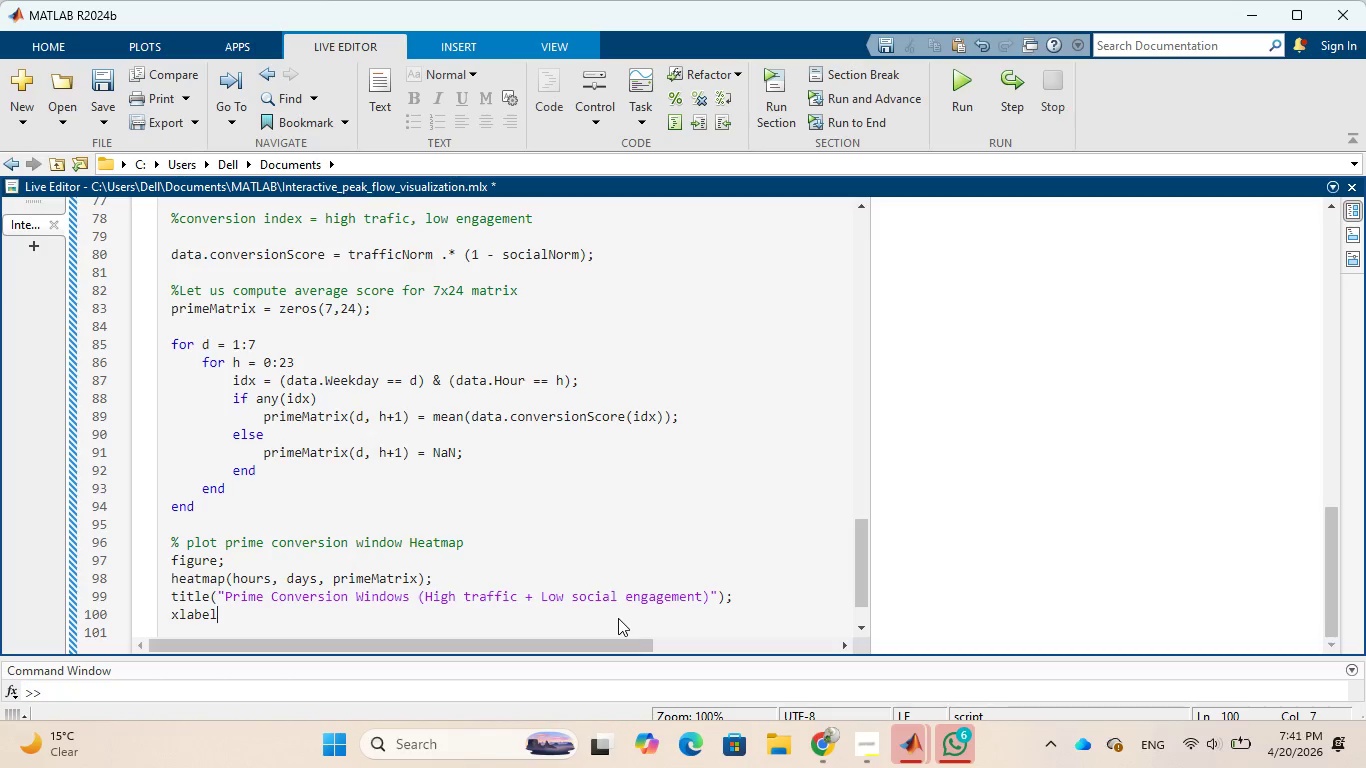 
type(("Hour of Day)
 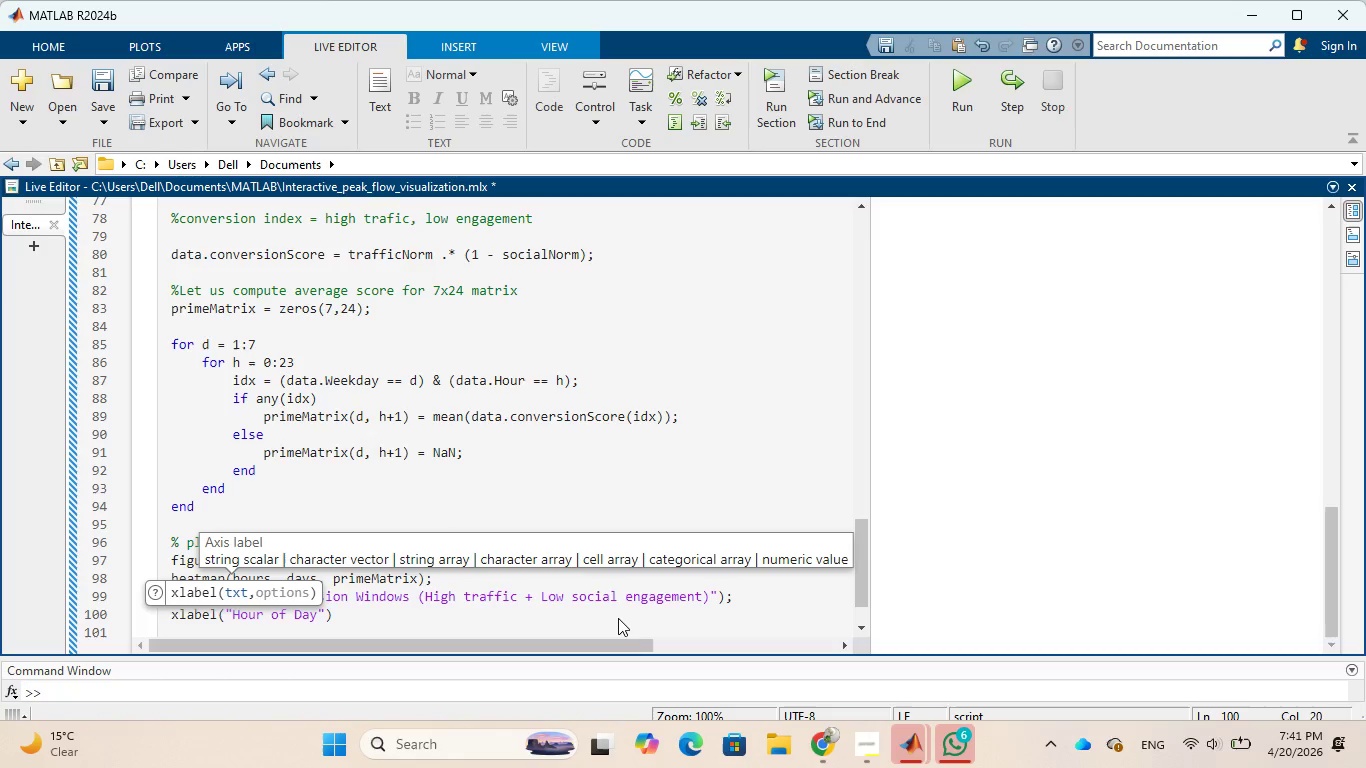 
key(ArrowRight)
 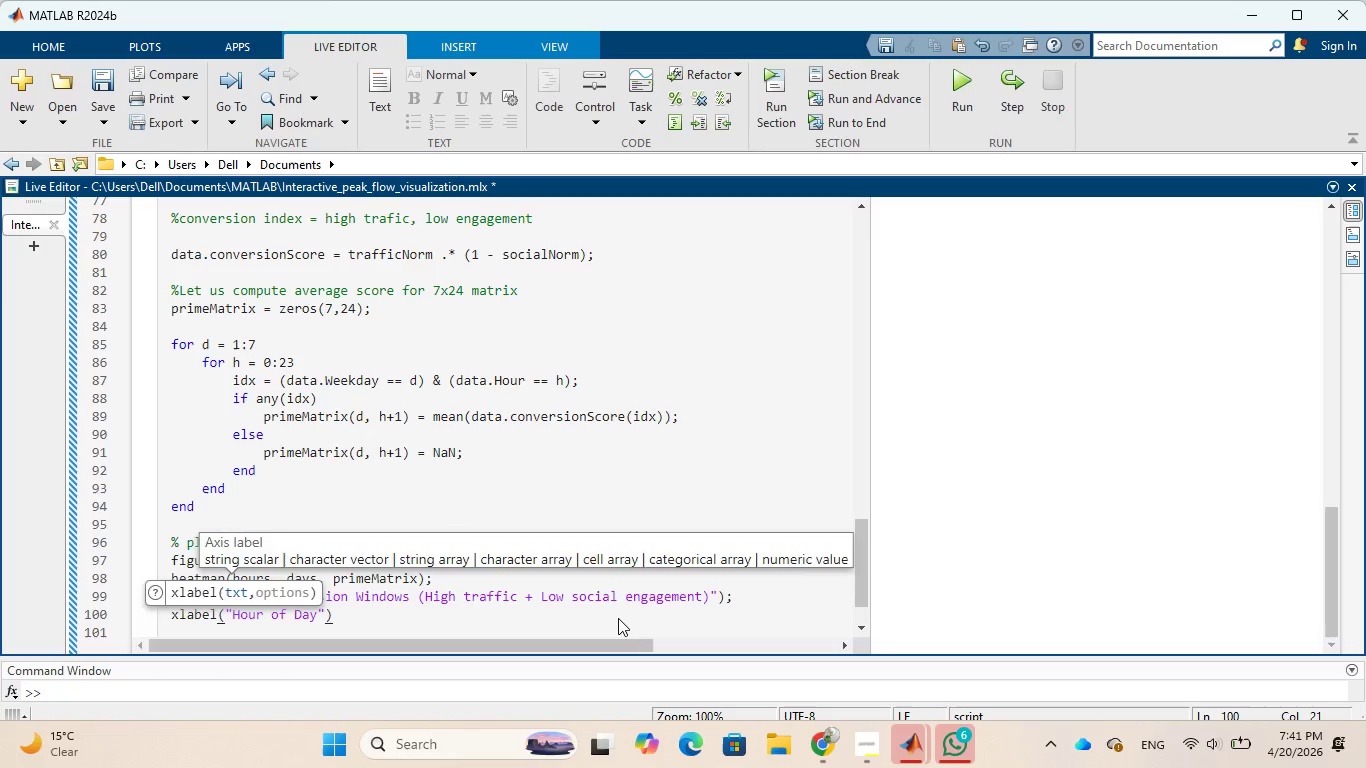 
key(ArrowRight)
 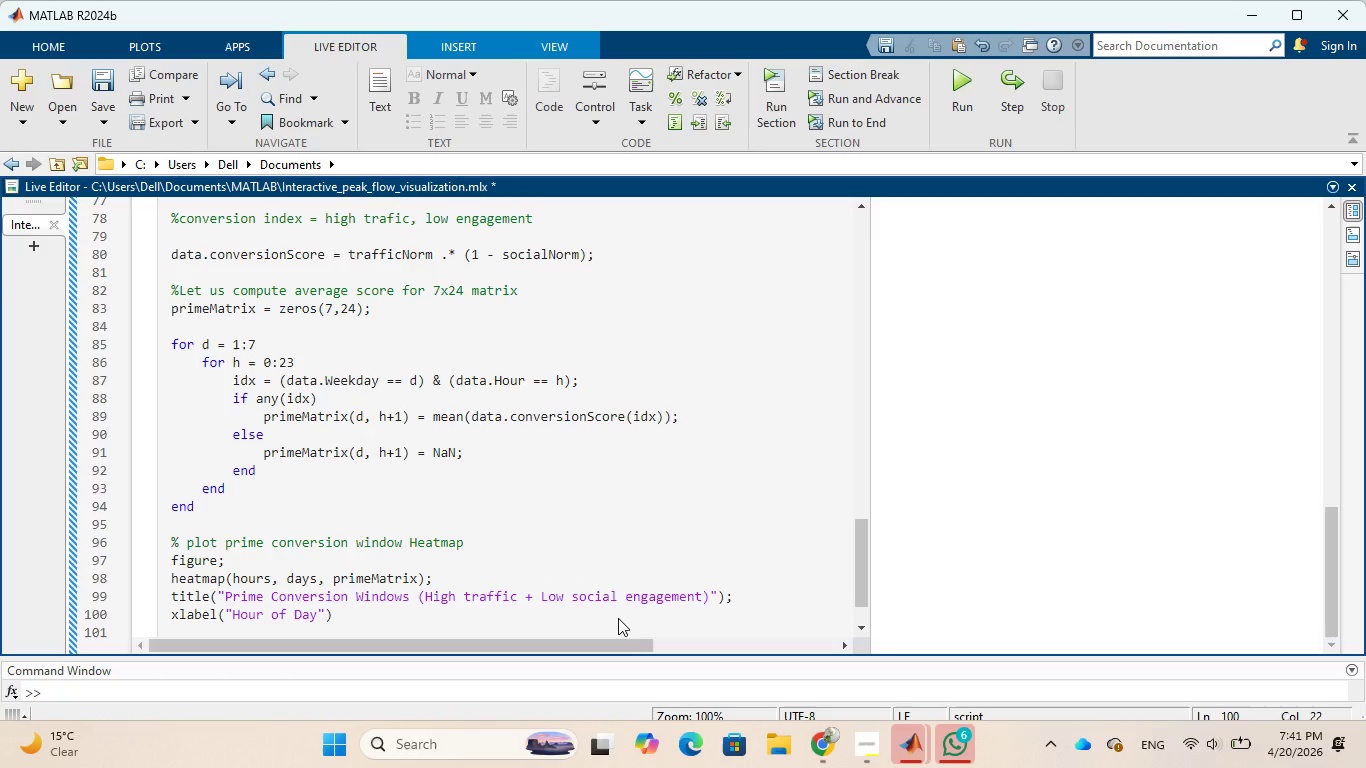 
key(Semicolon)
 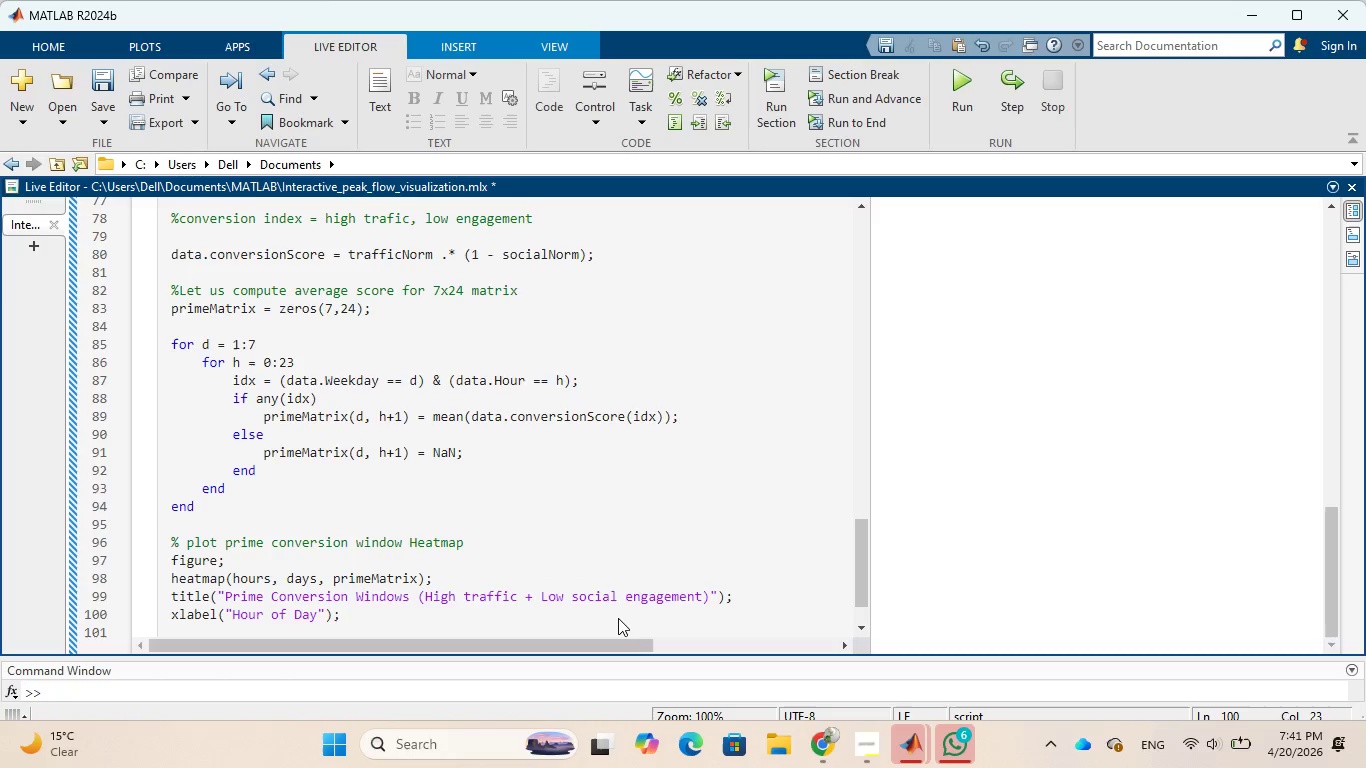 
key(Enter)
 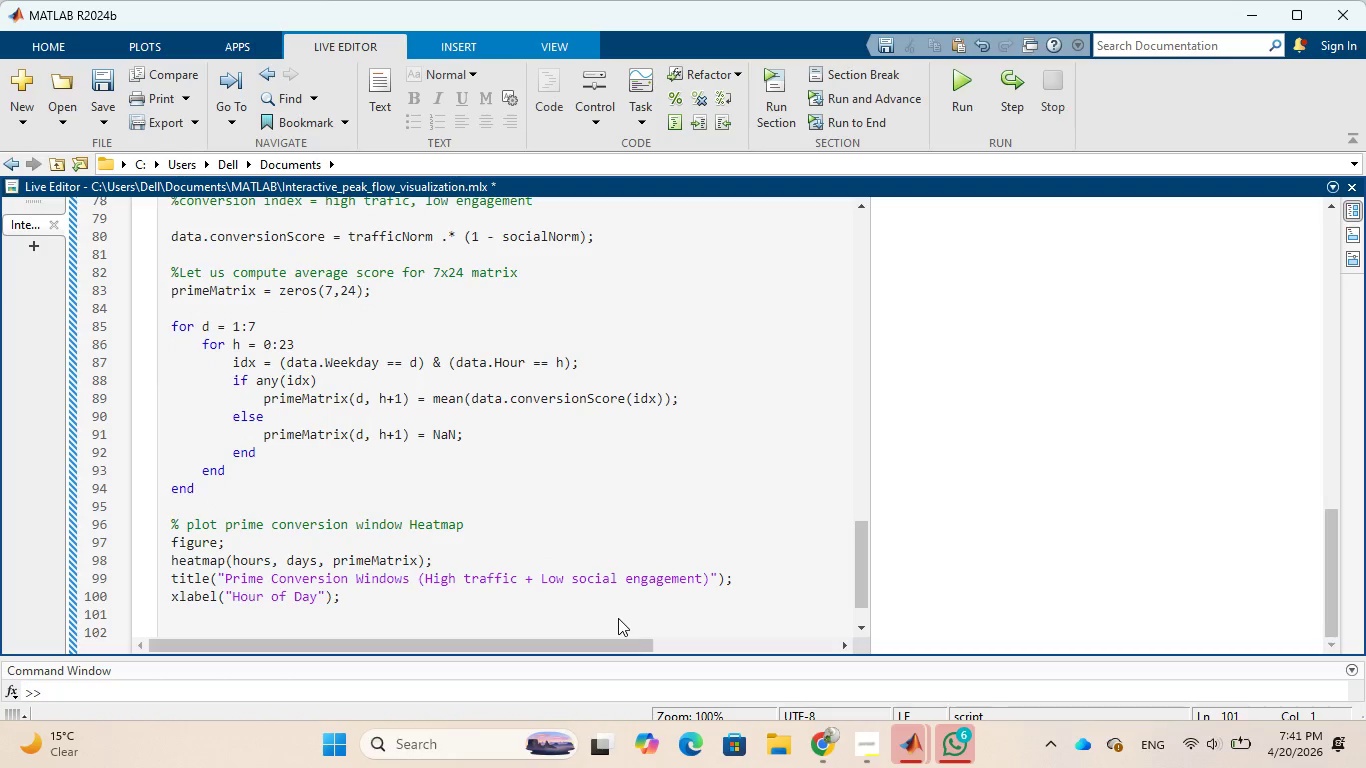 
type(ylabel("Day of Week)
 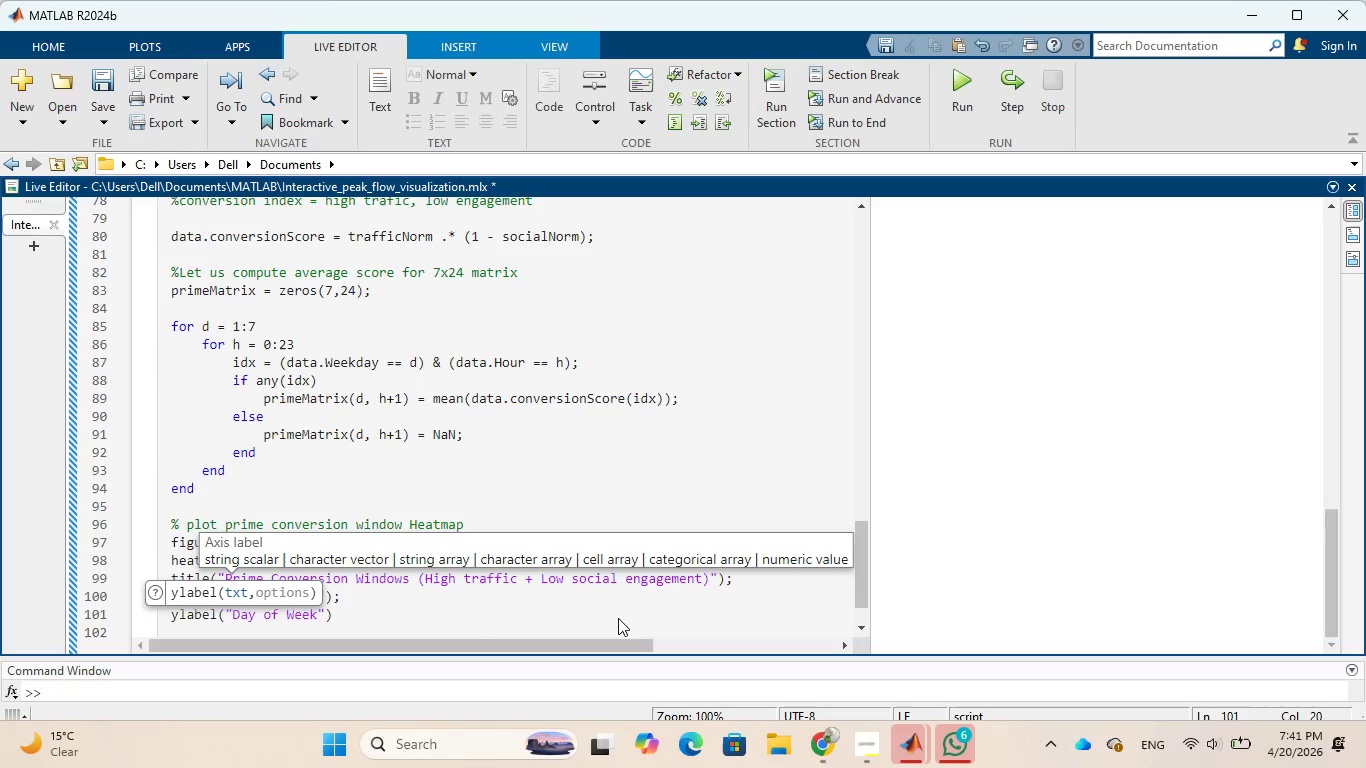 
key(ArrowRight)
 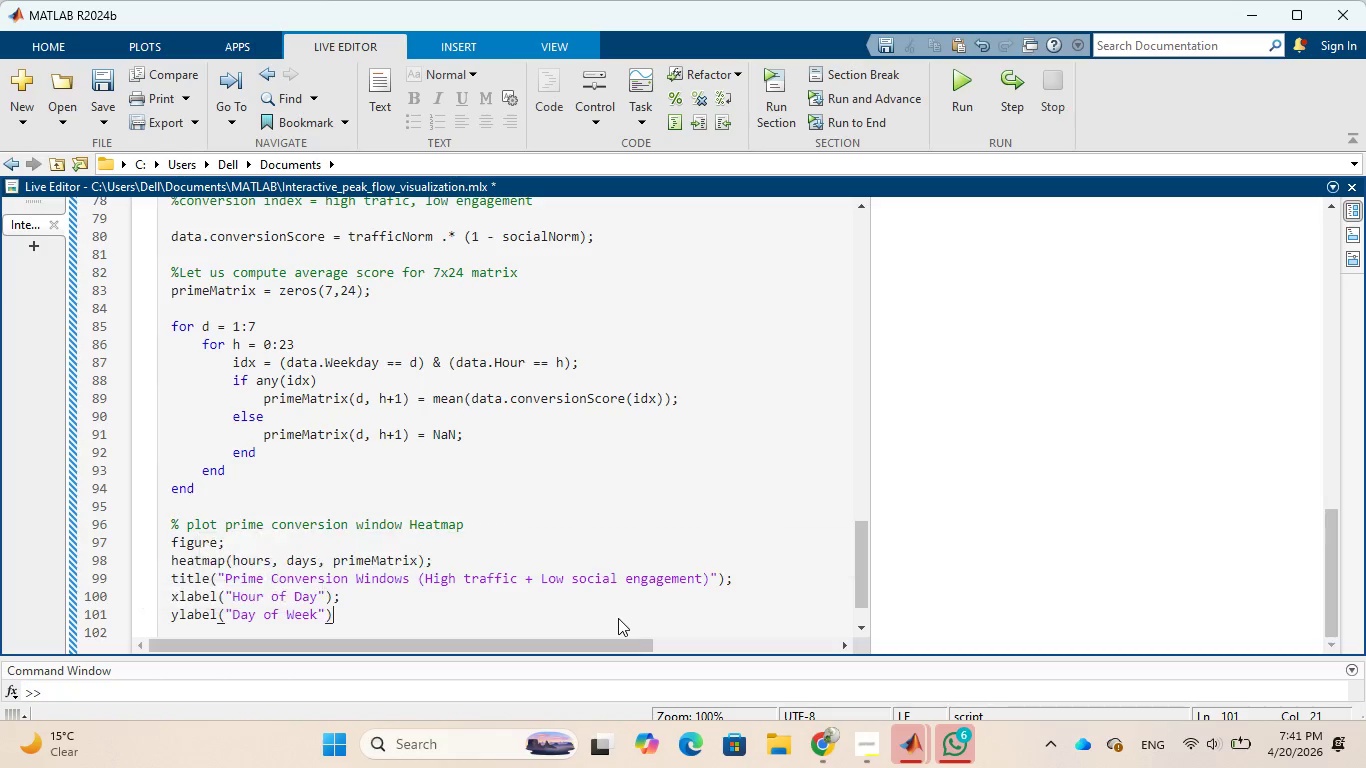 
key(ArrowRight)
 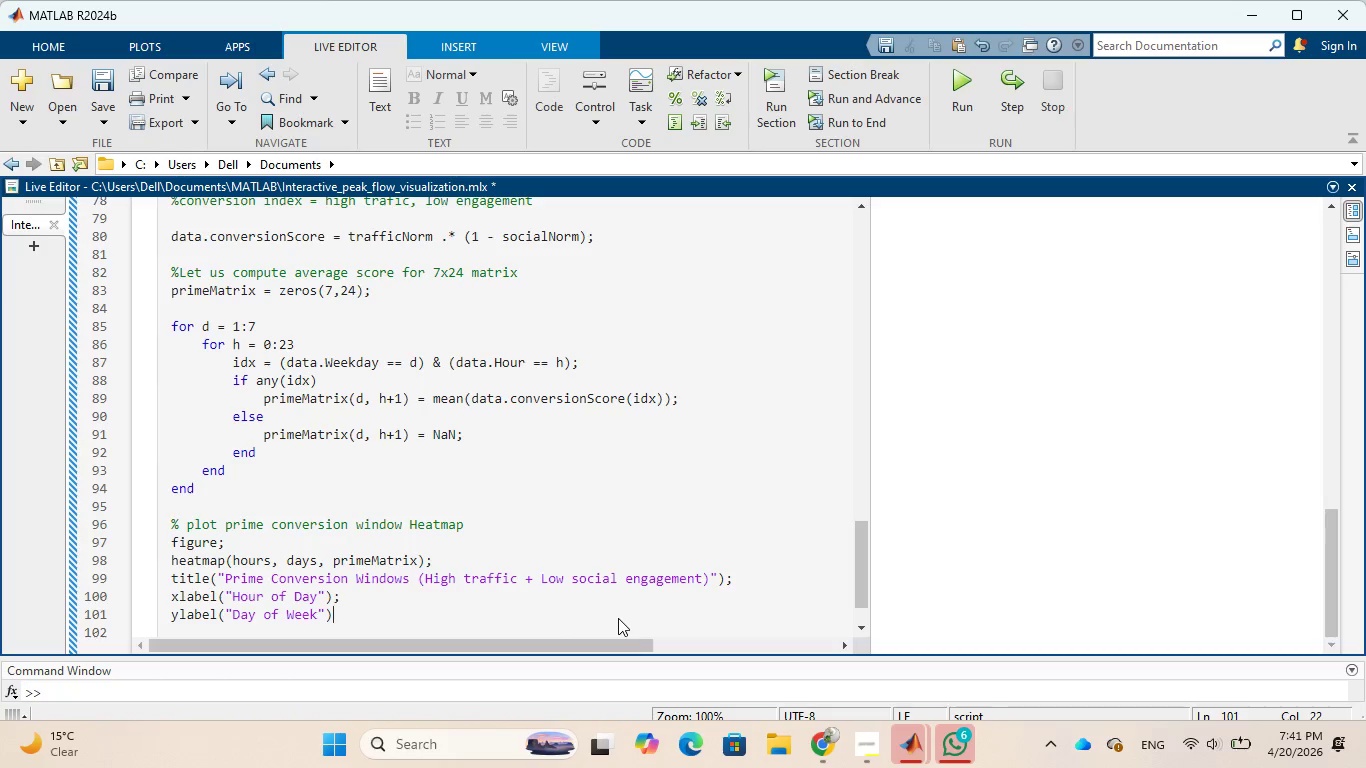 
key(Semicolon)
 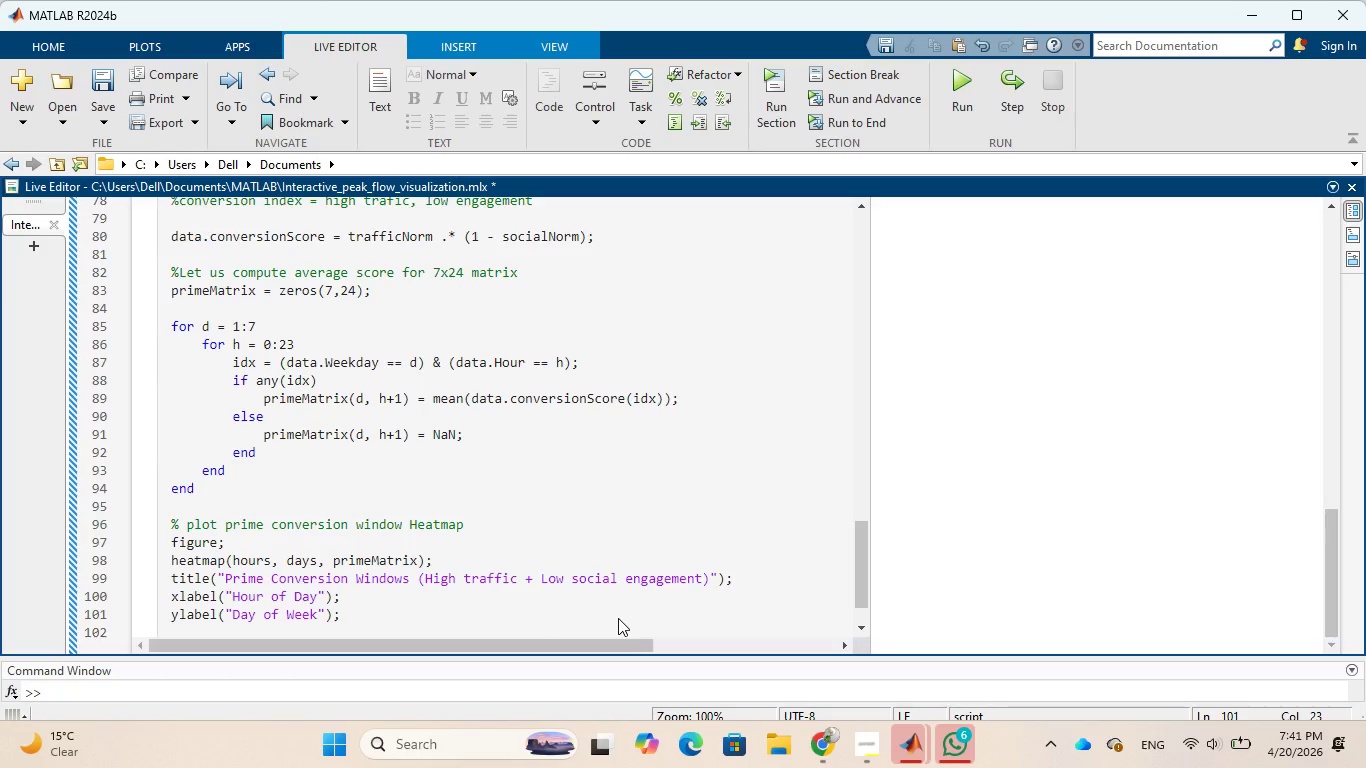 
wait(14.3)
 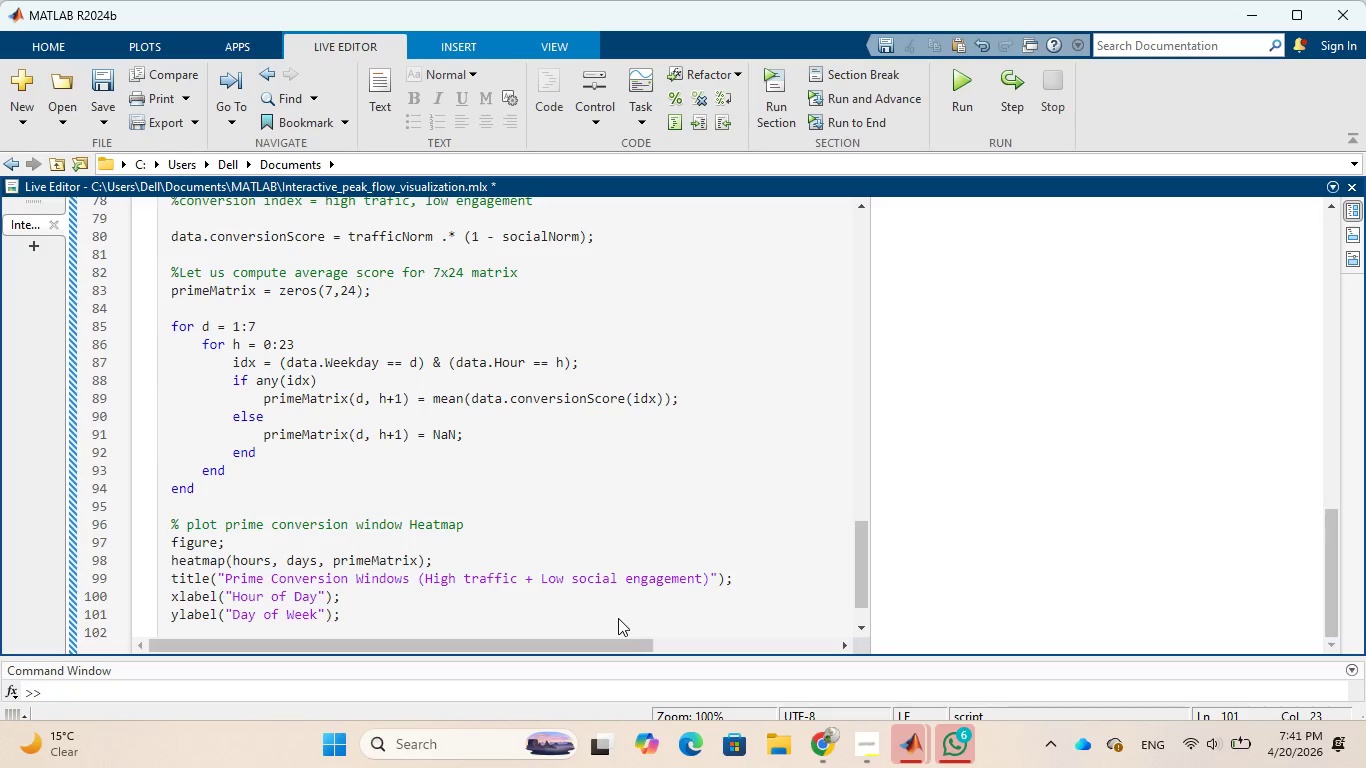 
left_click([522, 403])
 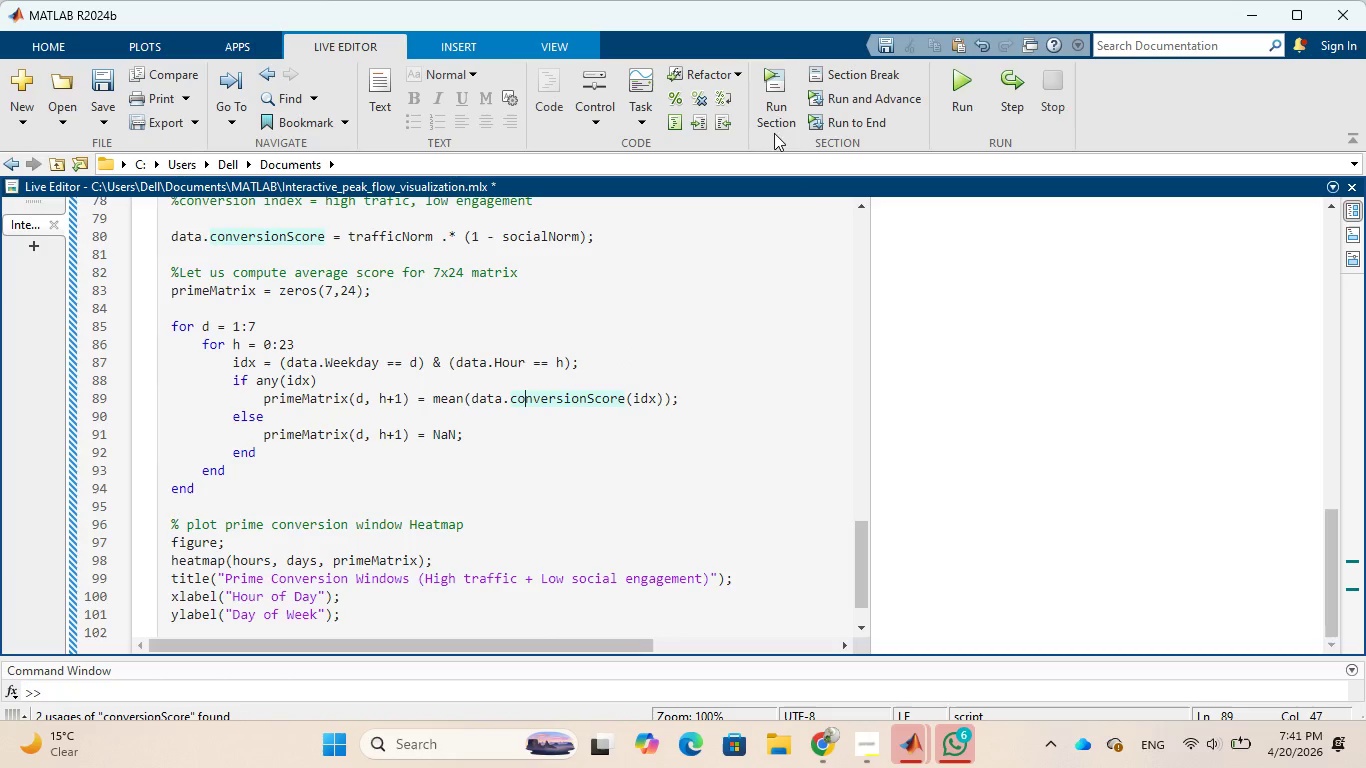 
left_click([779, 106])
 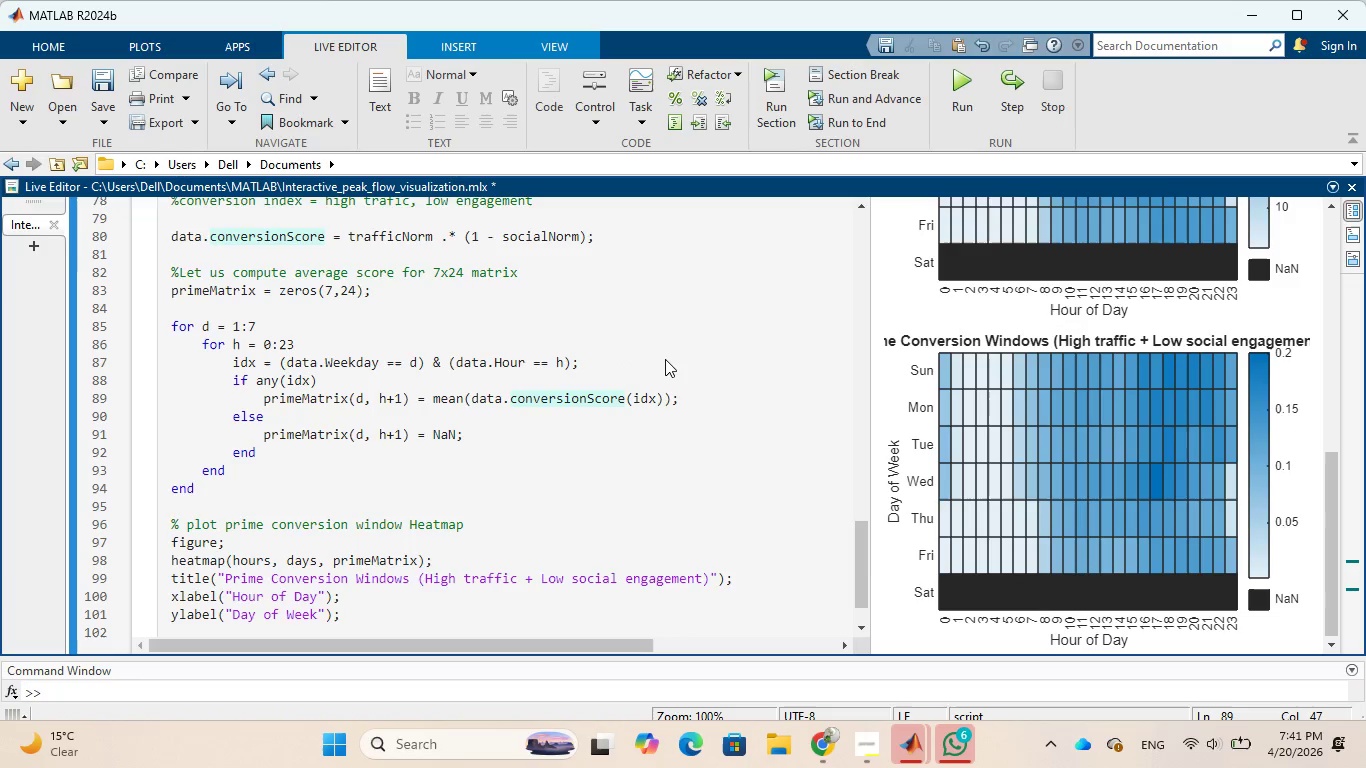 
wait(8.47)
 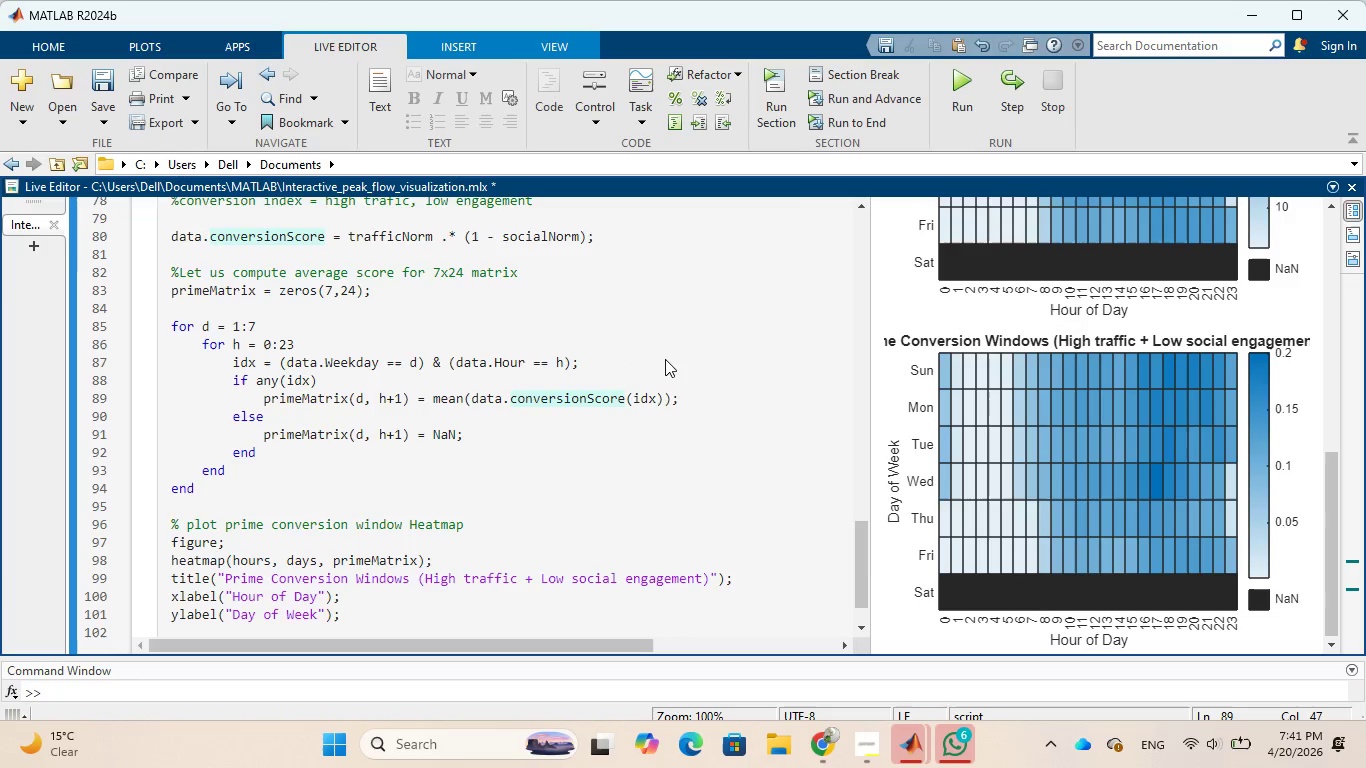 
scroll: coordinate [998, 457], scroll_direction: up, amount: 2.0
 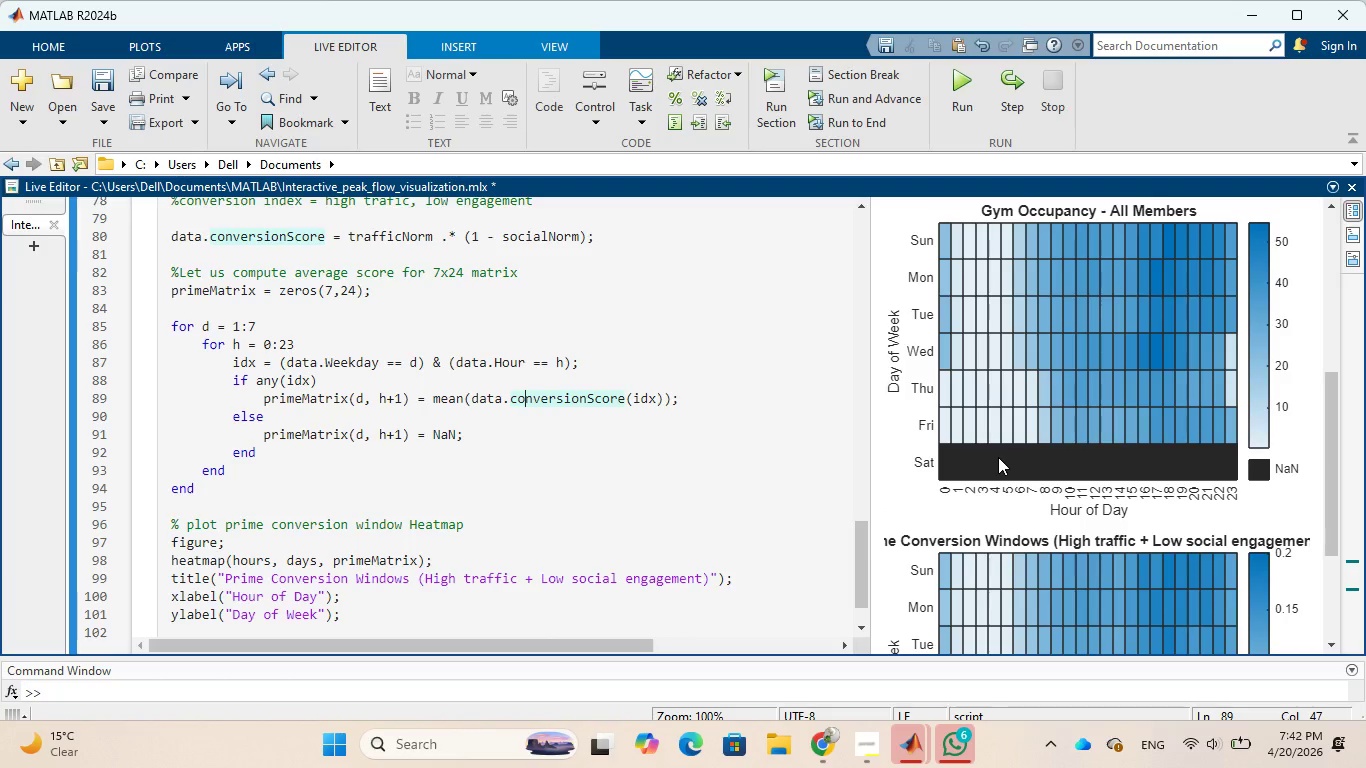 
scroll: coordinate [998, 457], scroll_direction: down, amount: 2.0
 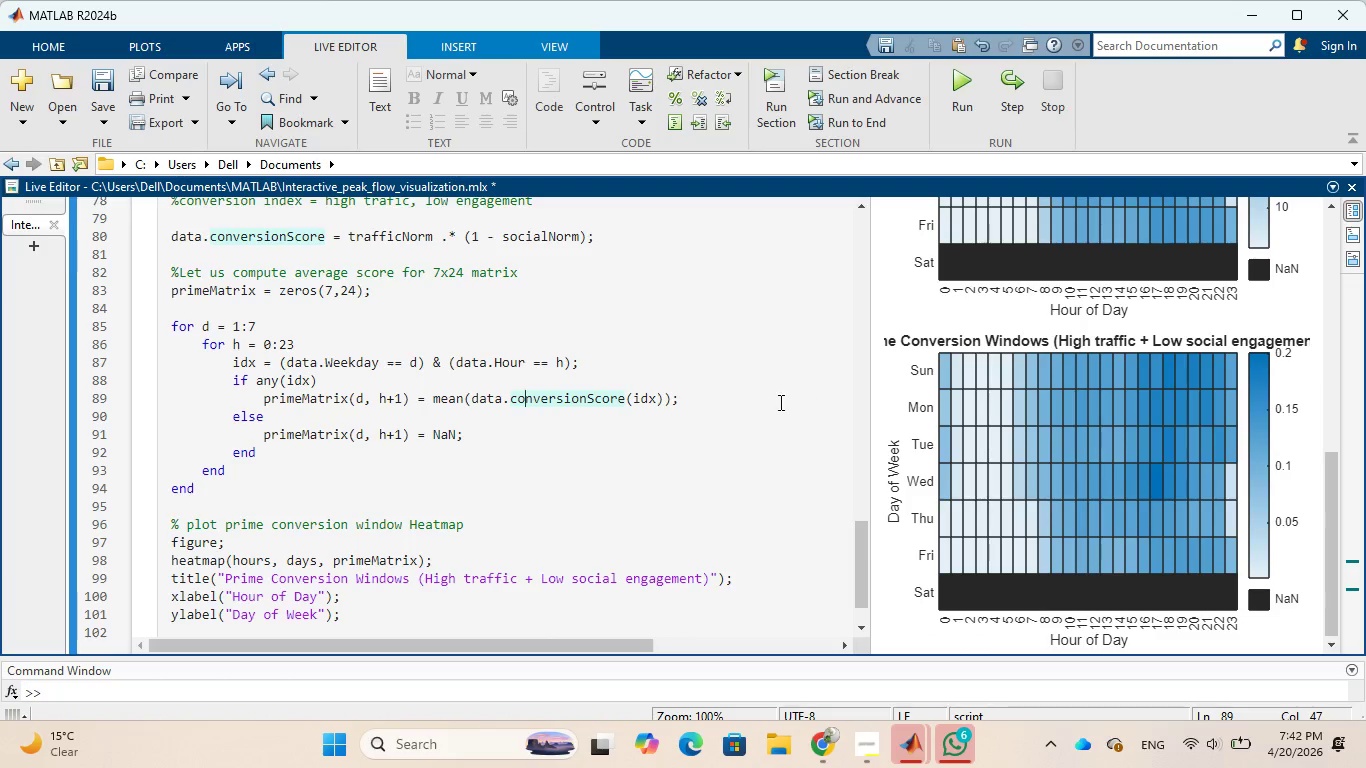 
left_click([612, 433])
 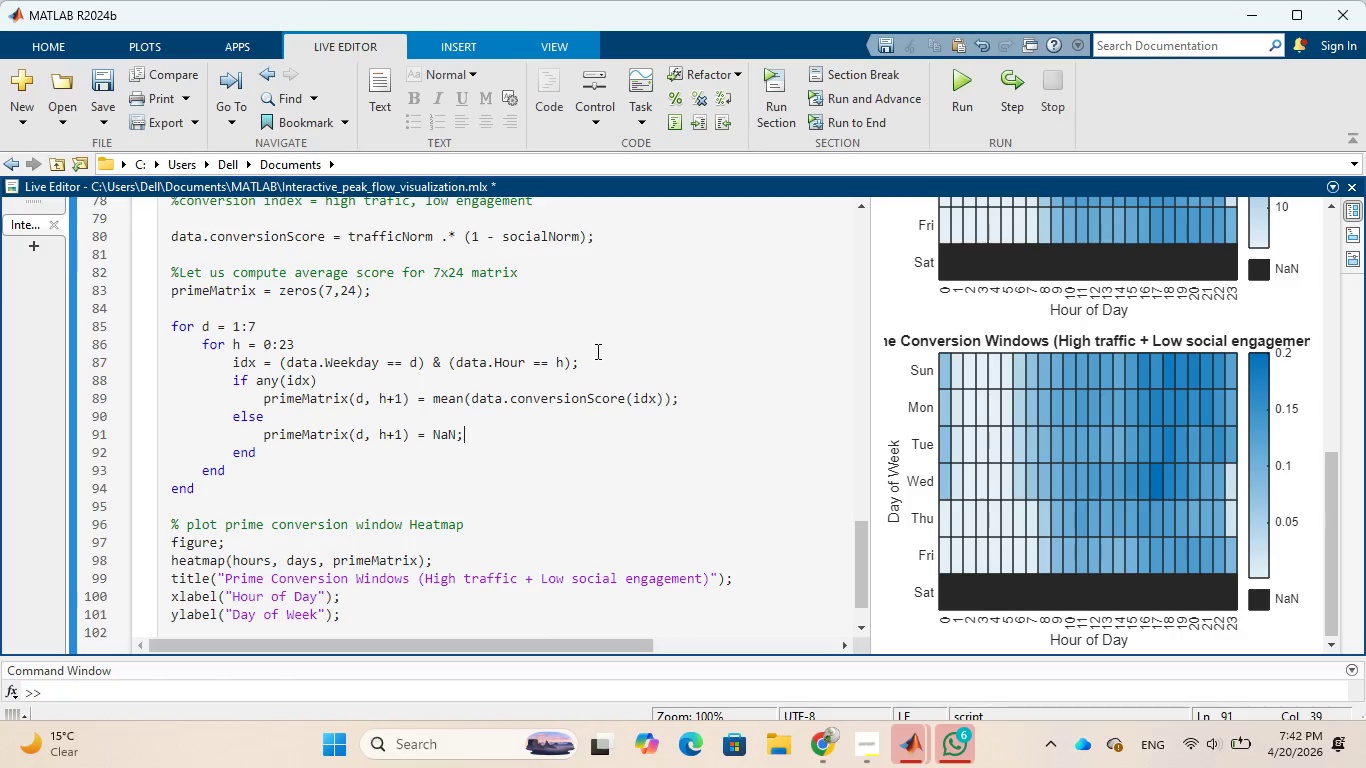 
wait(19.64)
 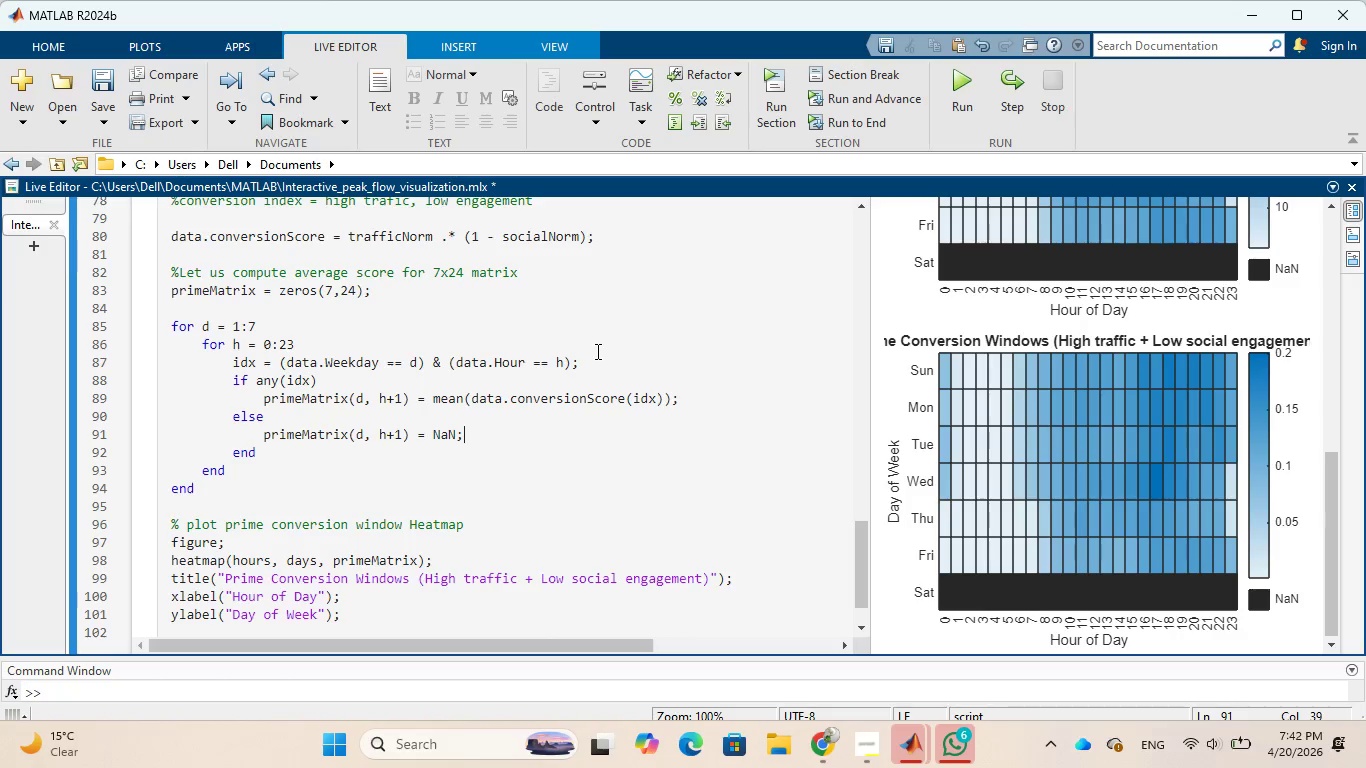 
scroll: coordinate [650, 455], scroll_direction: down, amount: 6.0
 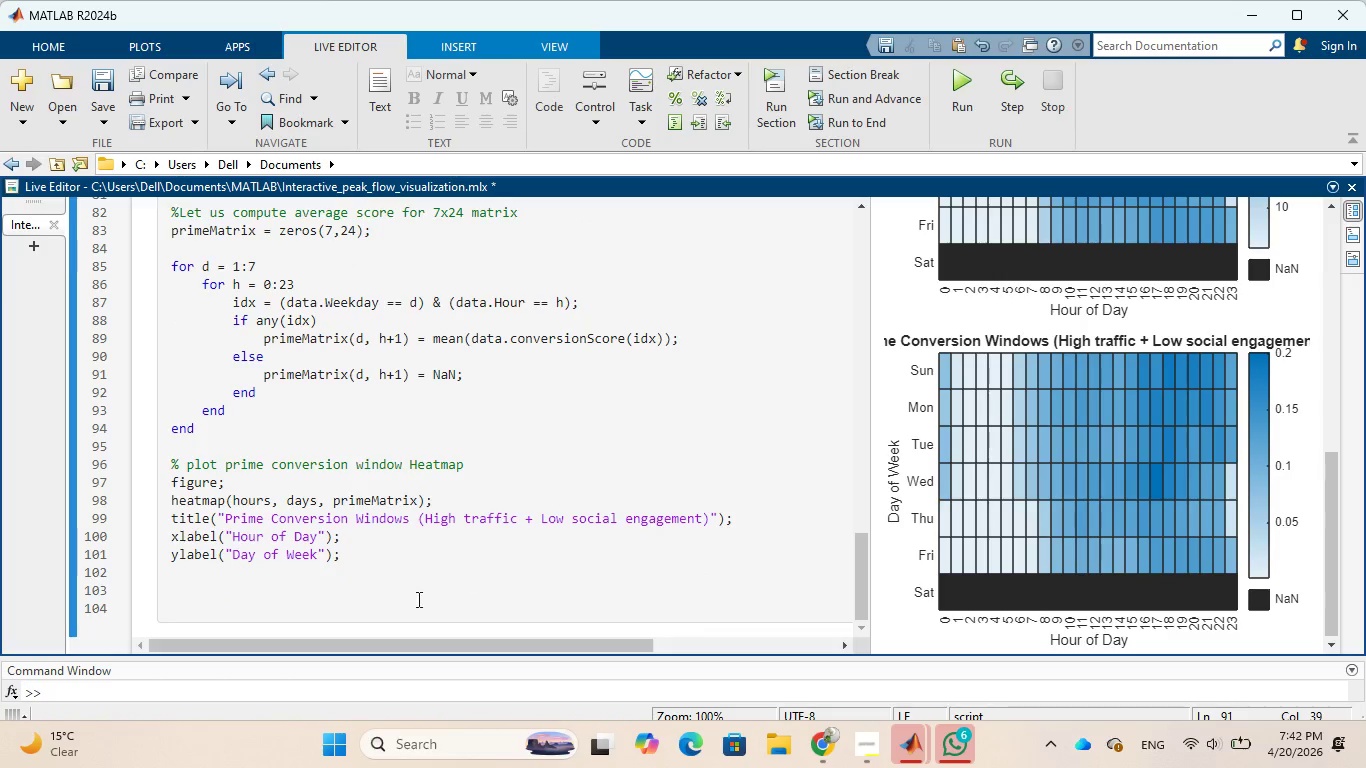 
left_click([335, 585])
 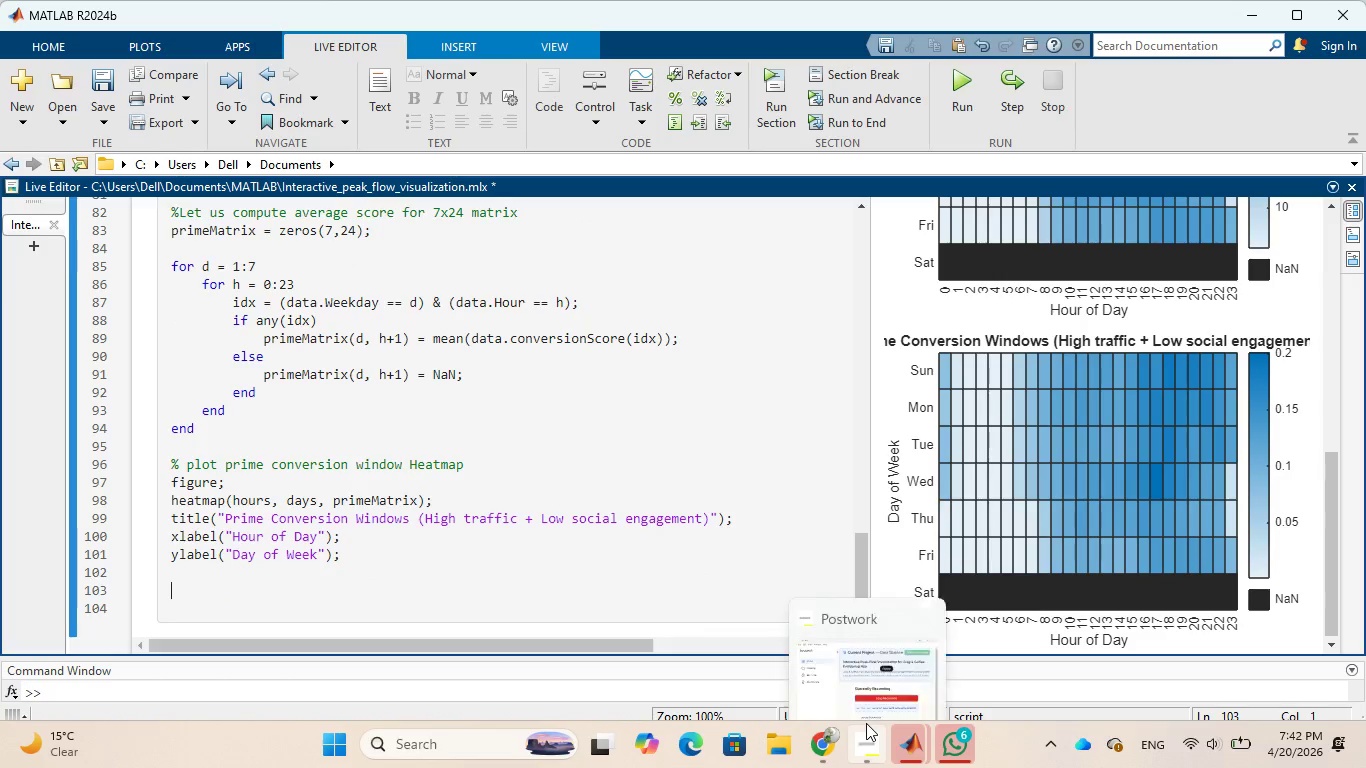 
wait(5.41)
 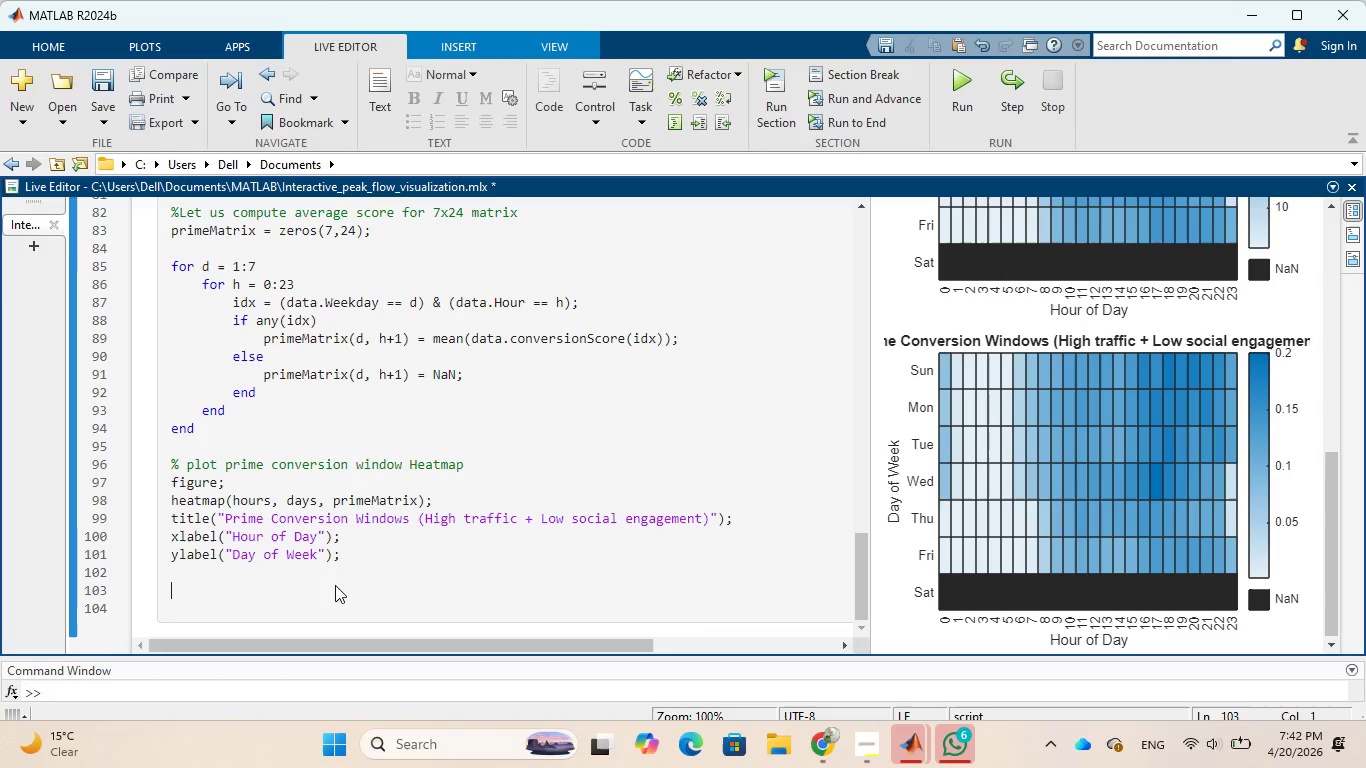 
left_click([821, 659])